 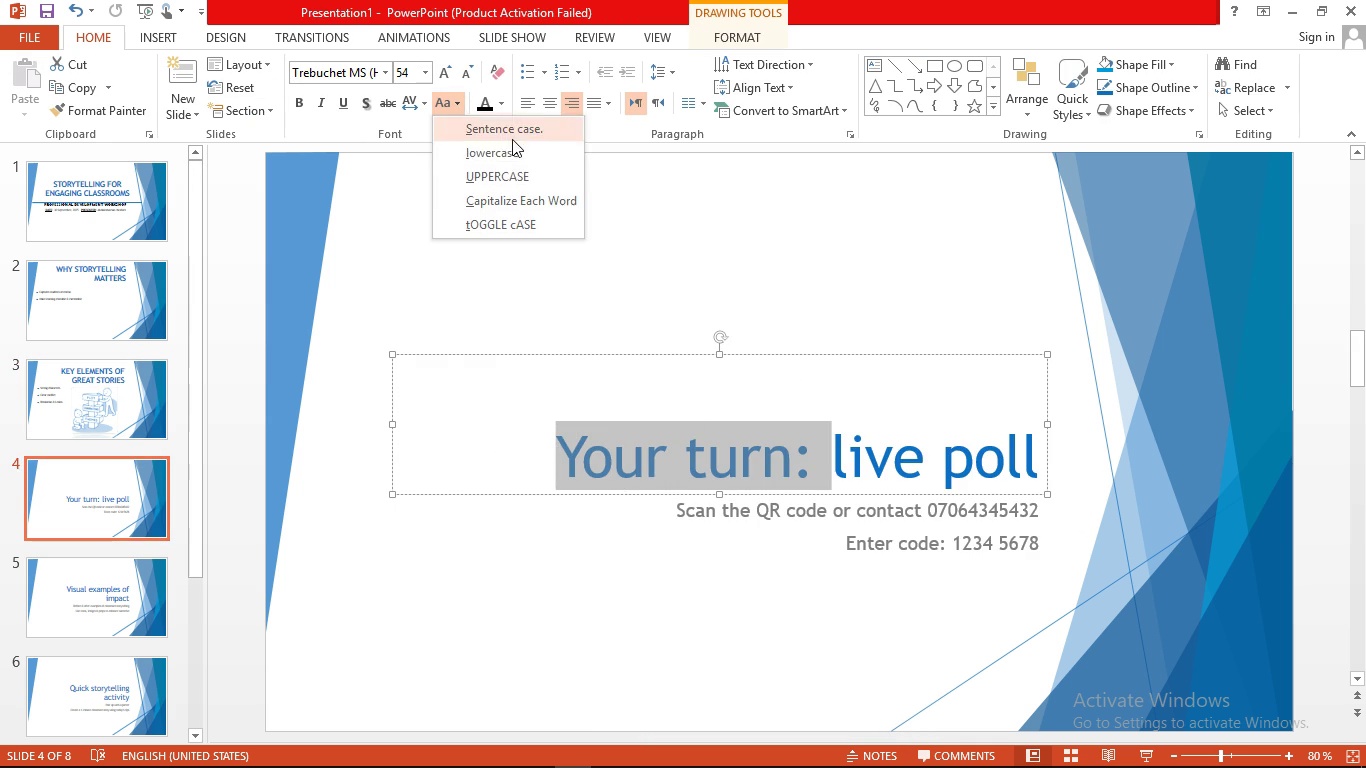 
left_click([507, 170])
 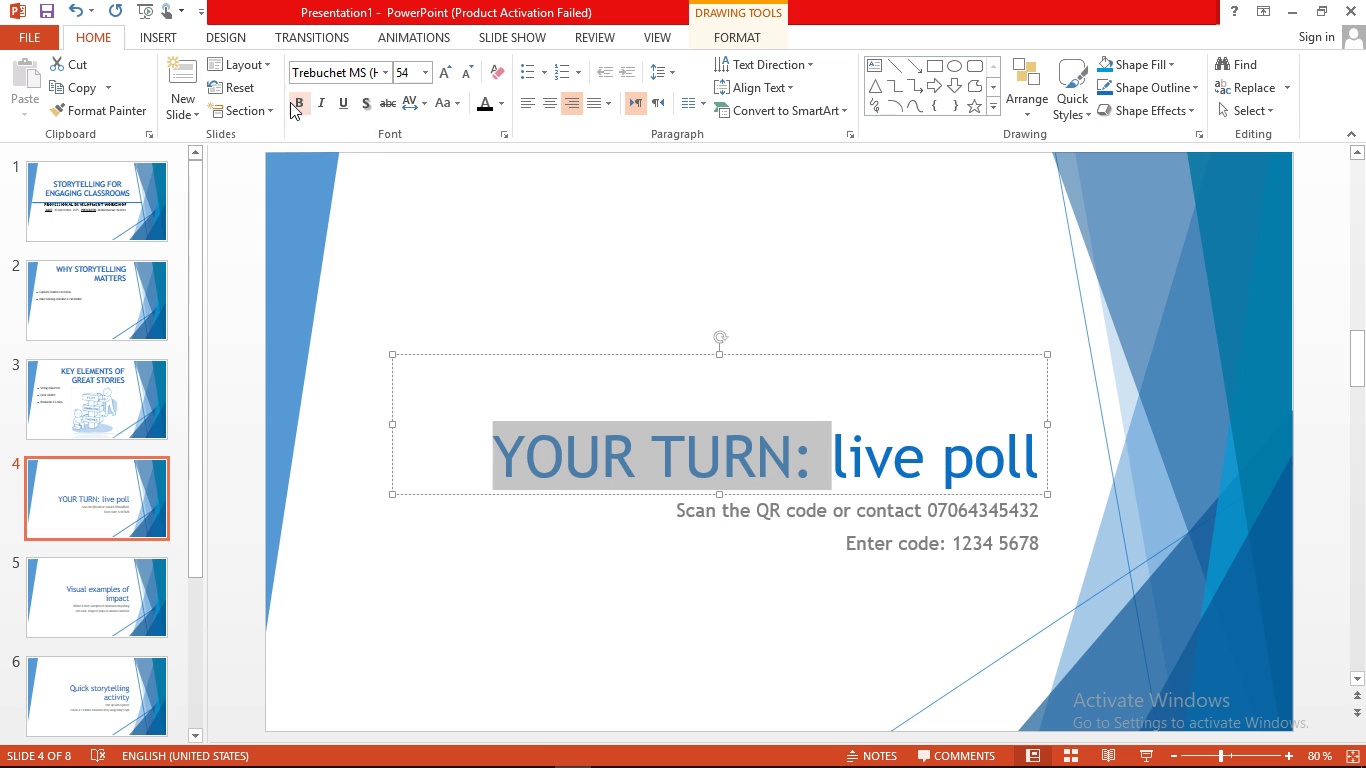 
left_click([290, 102])
 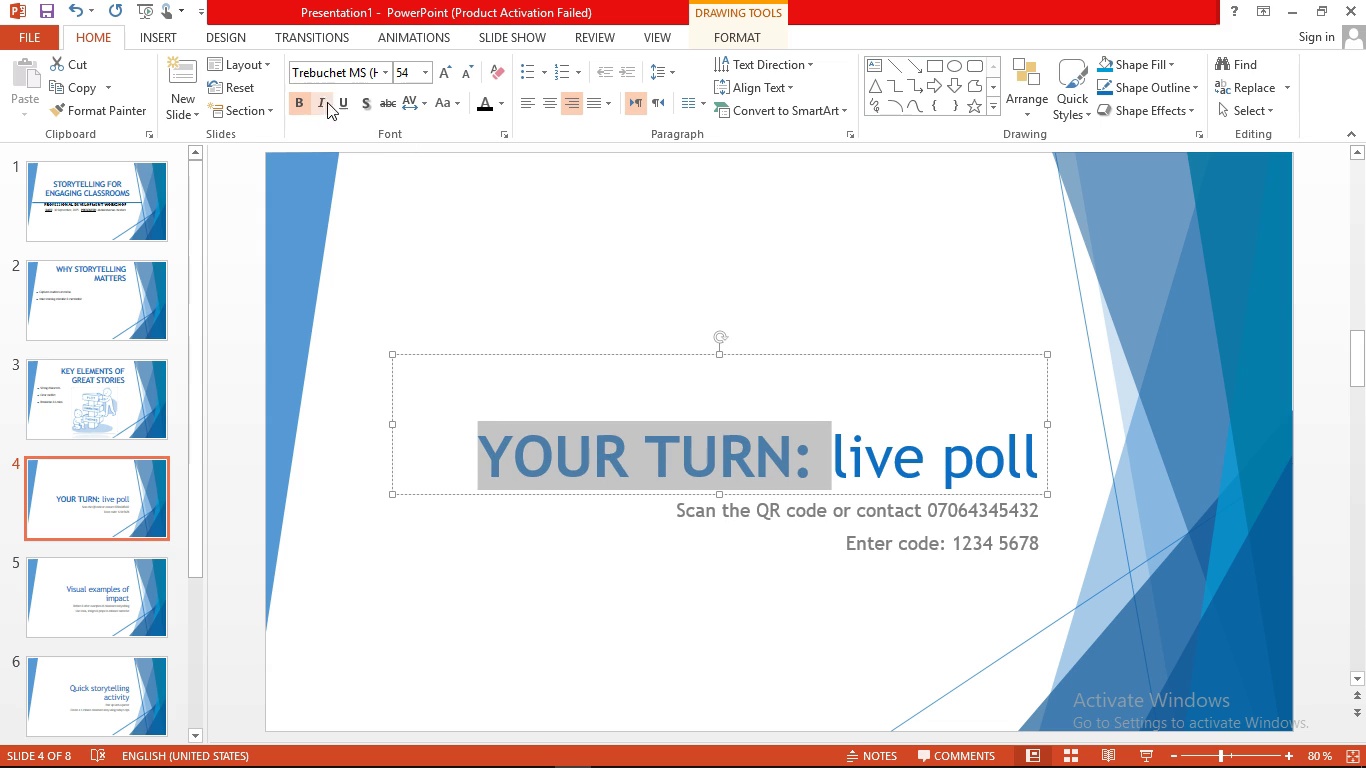 
left_click([338, 101])
 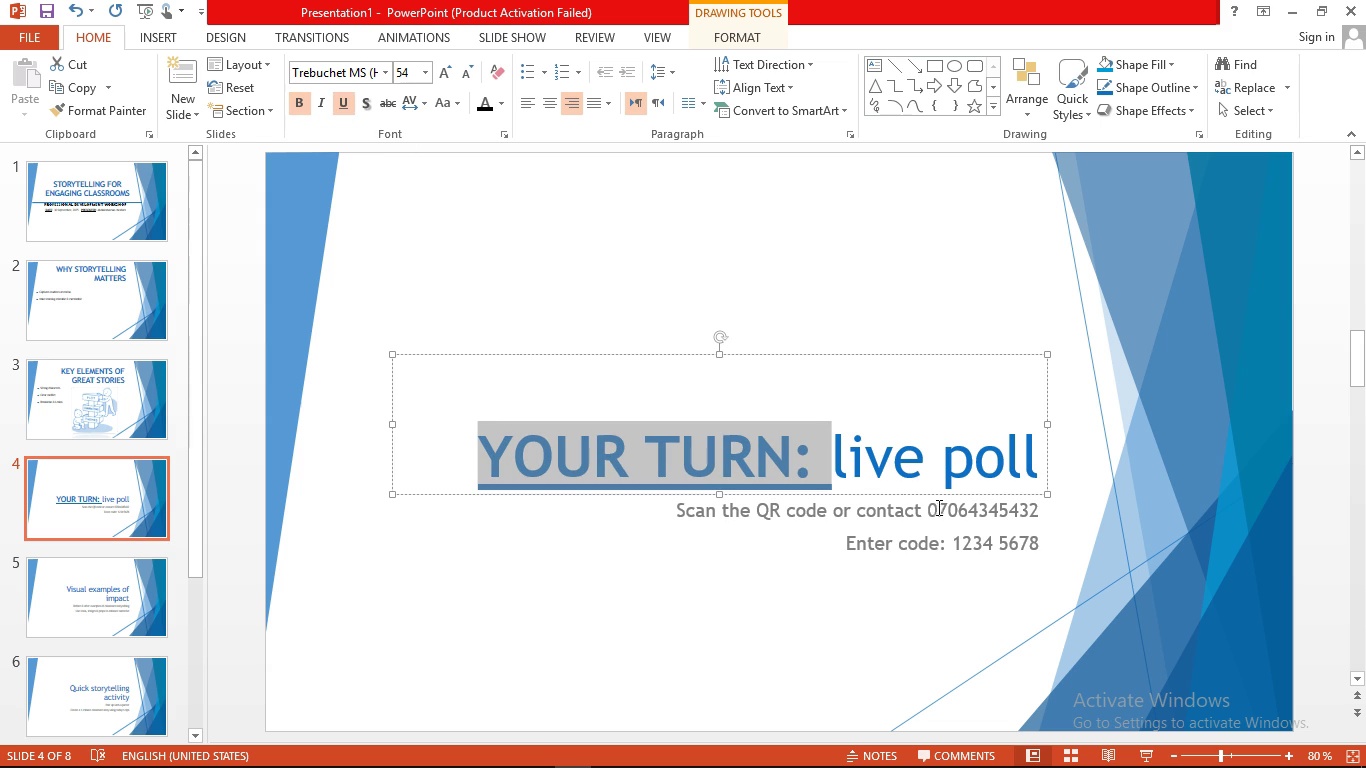 
left_click([847, 464])
 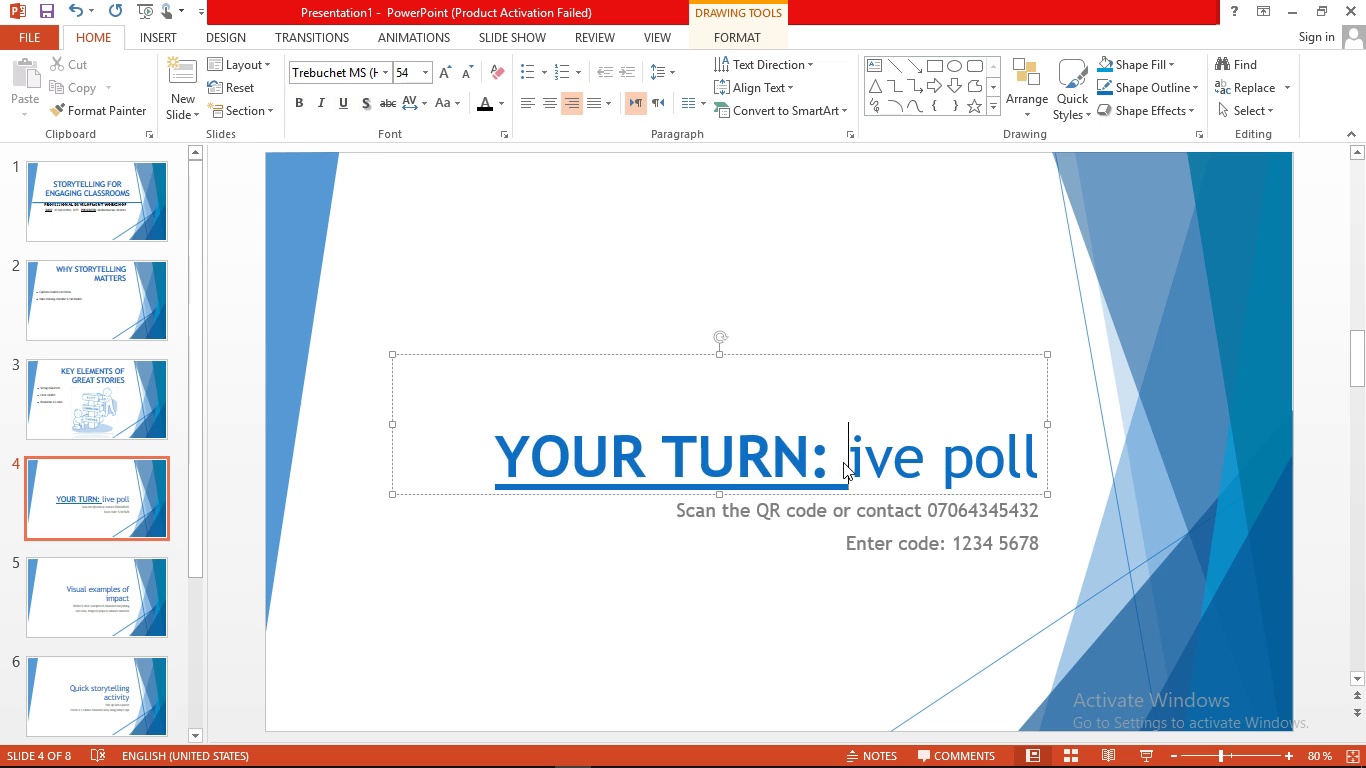 
key(Backspace)